 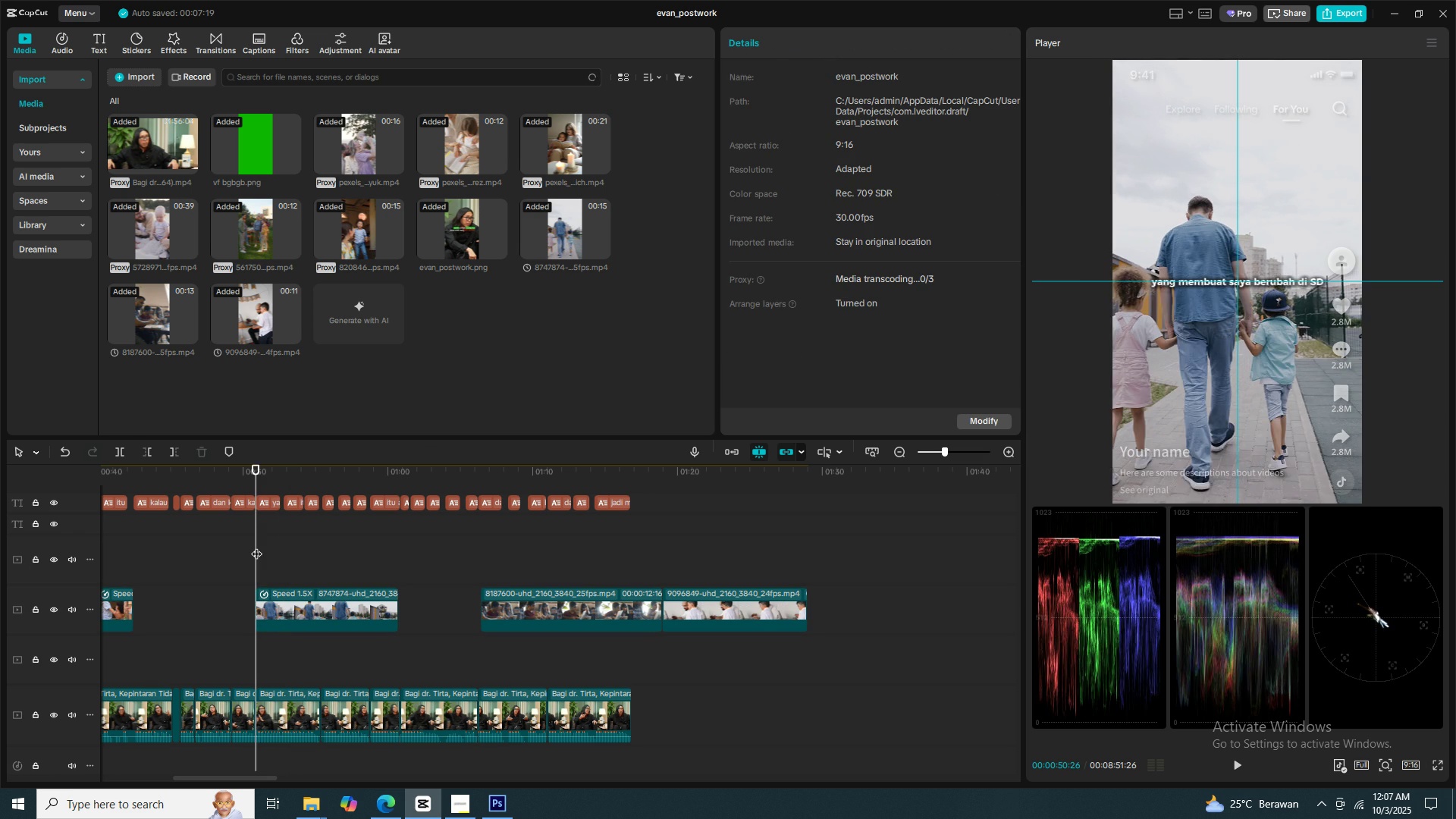 
key(Space)
 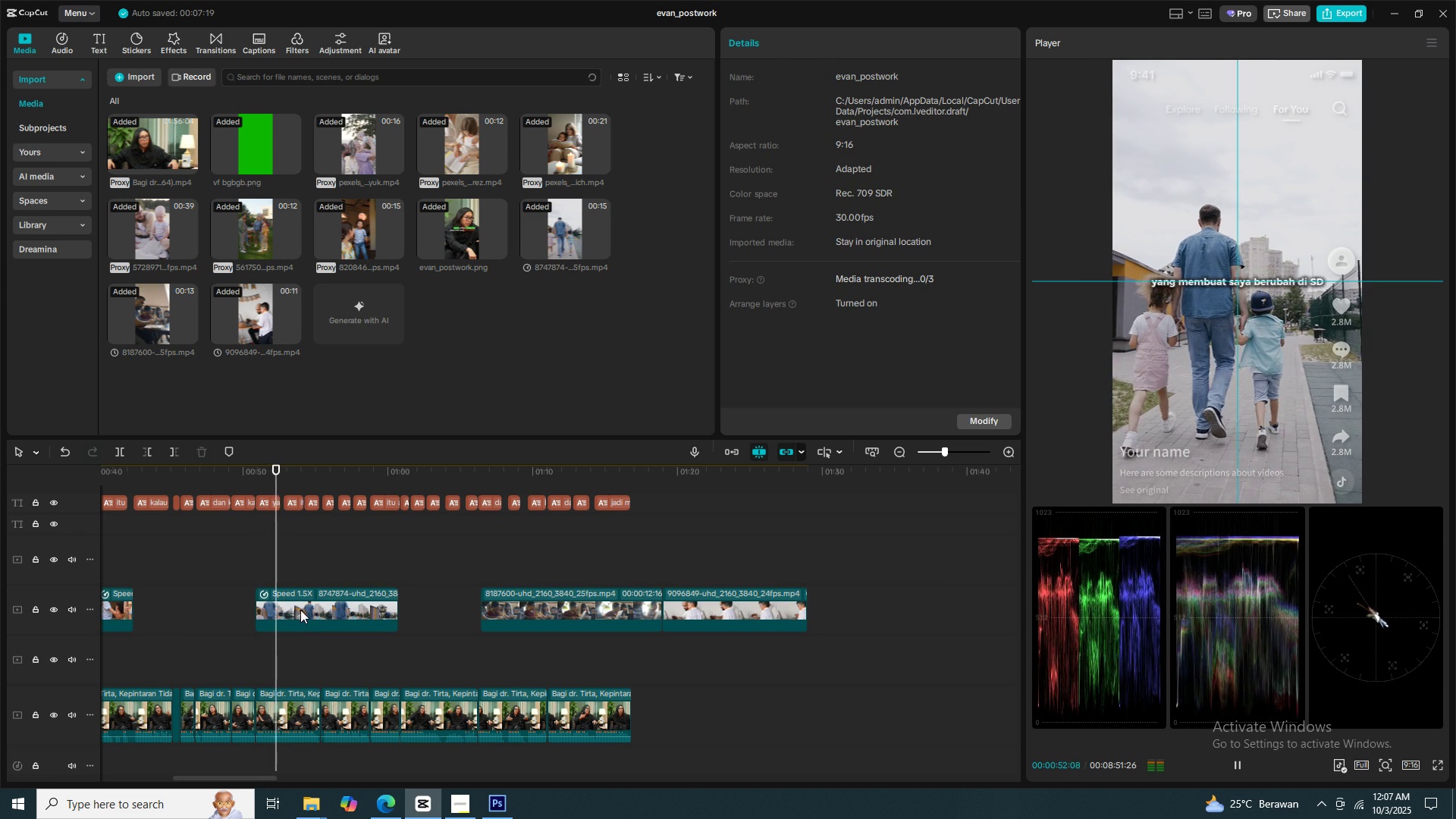 
key(Space)
 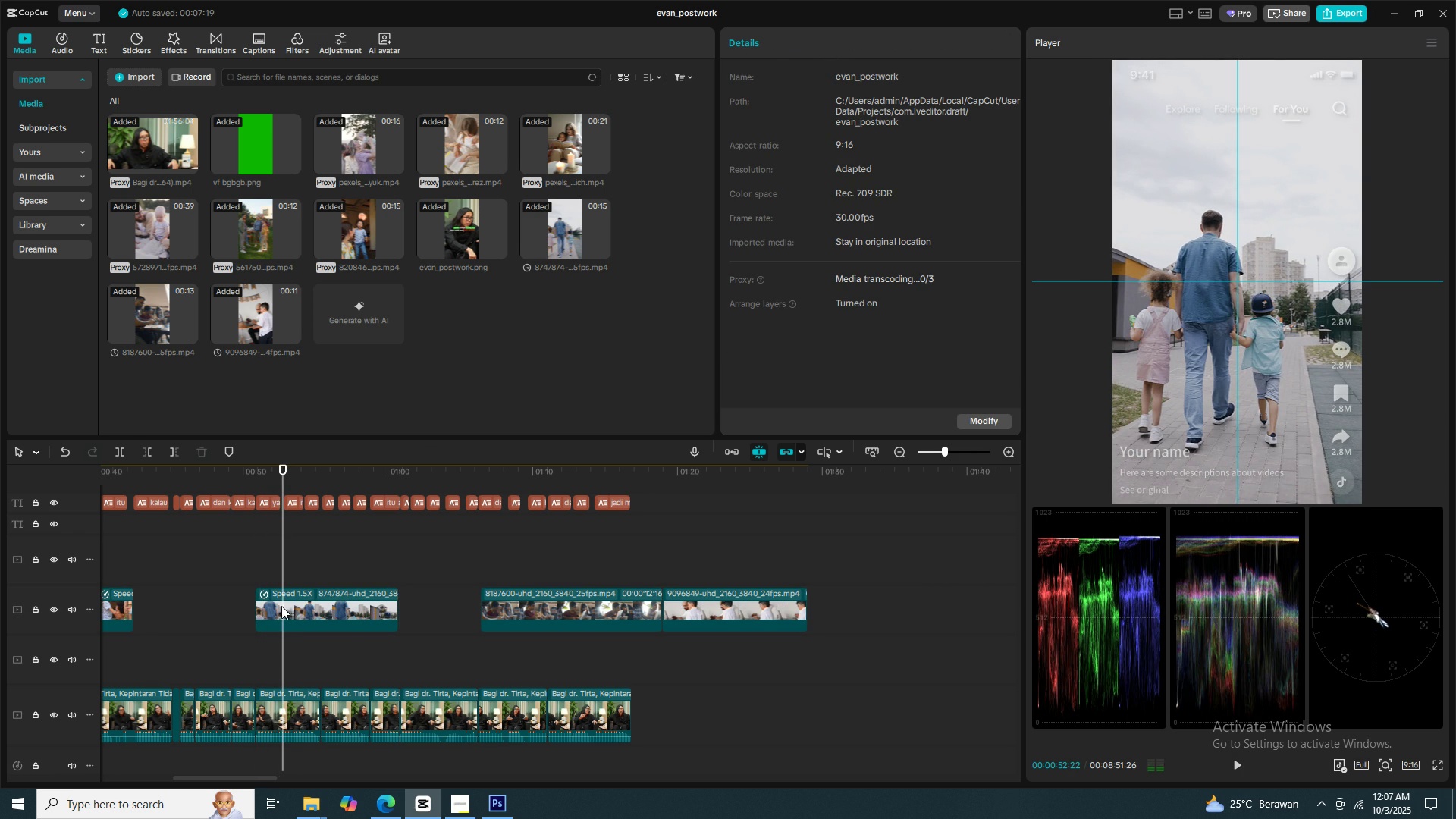 
key(C)
 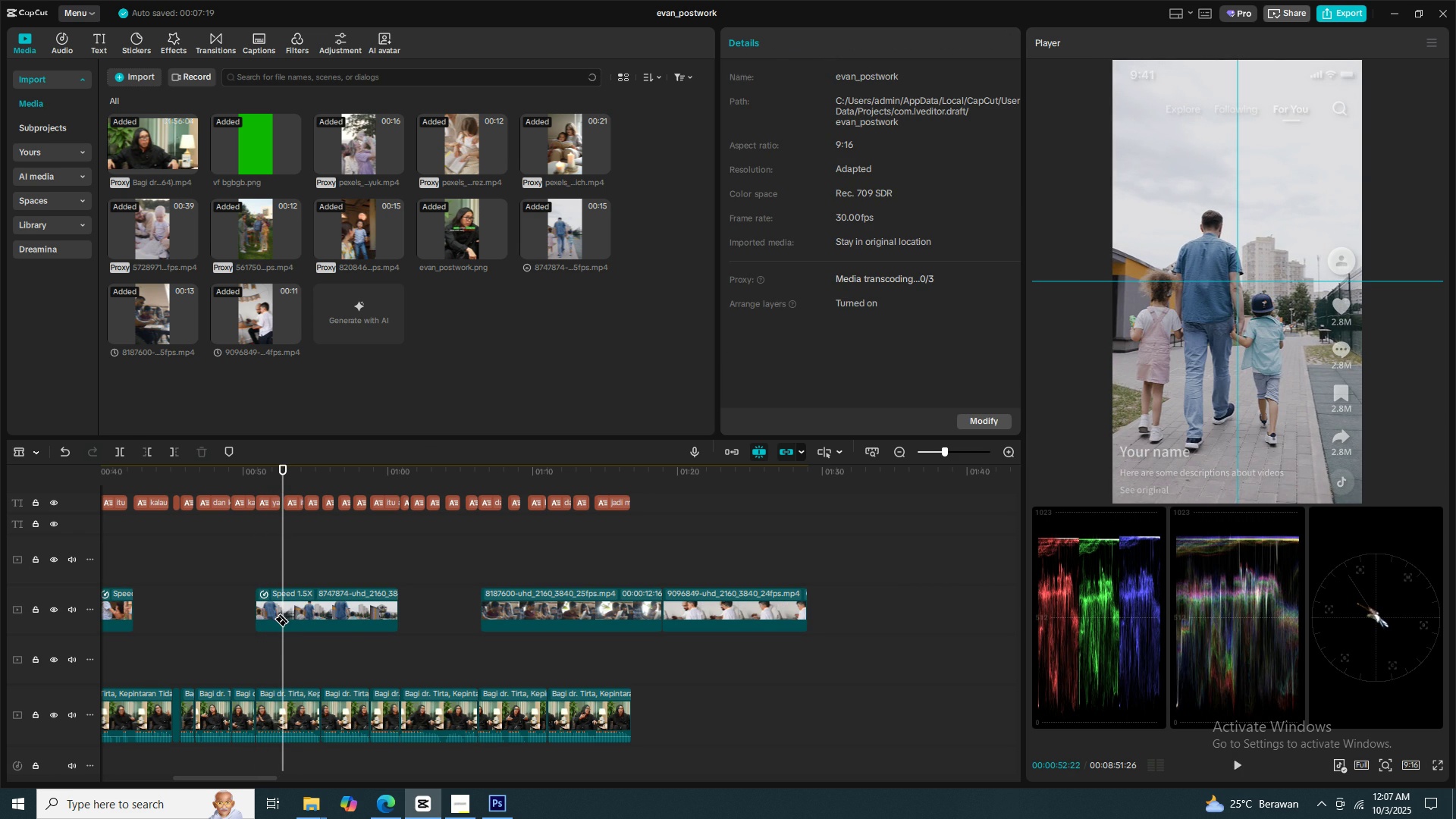 
left_click([281, 613])
 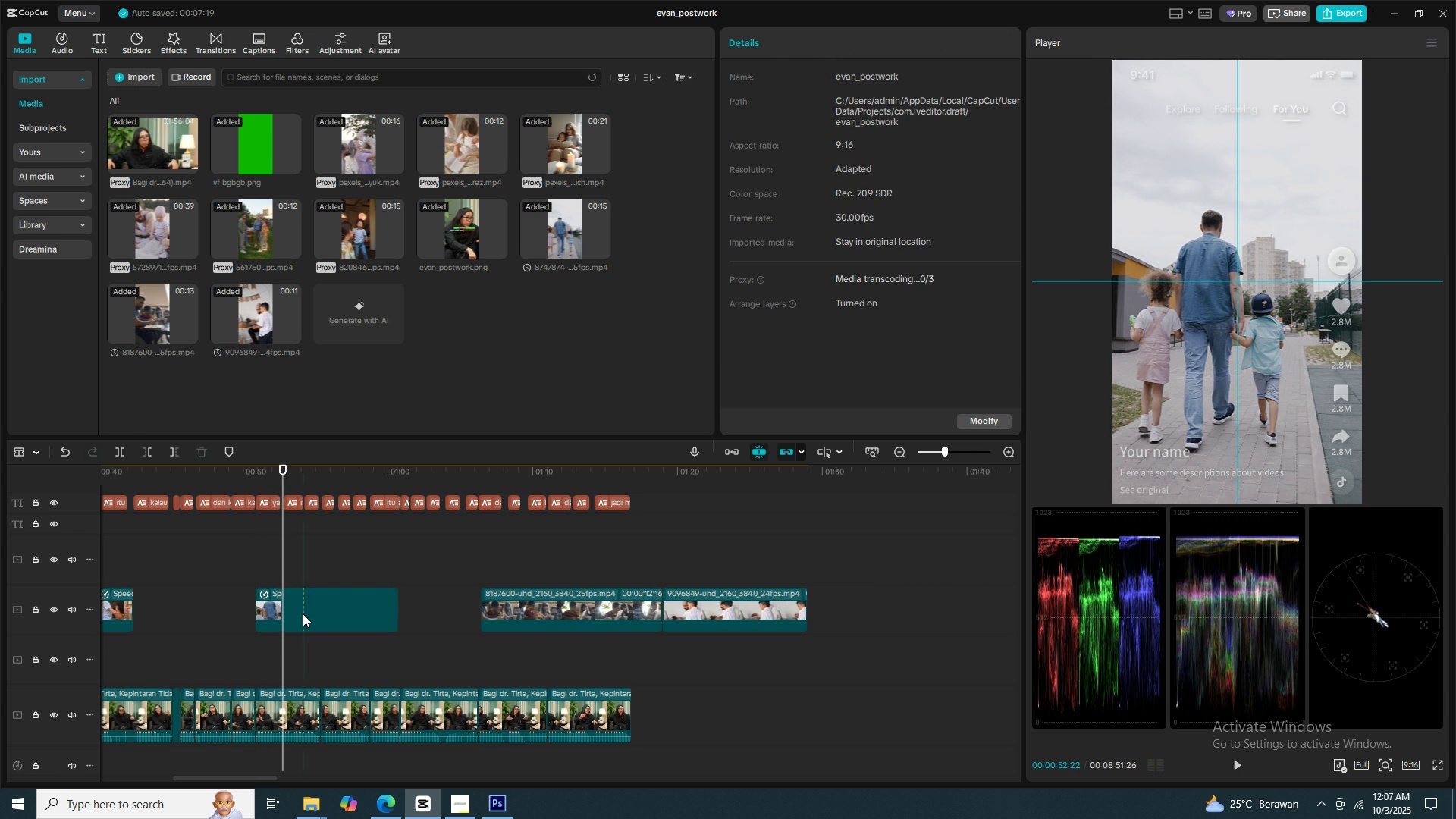 
key(V)
 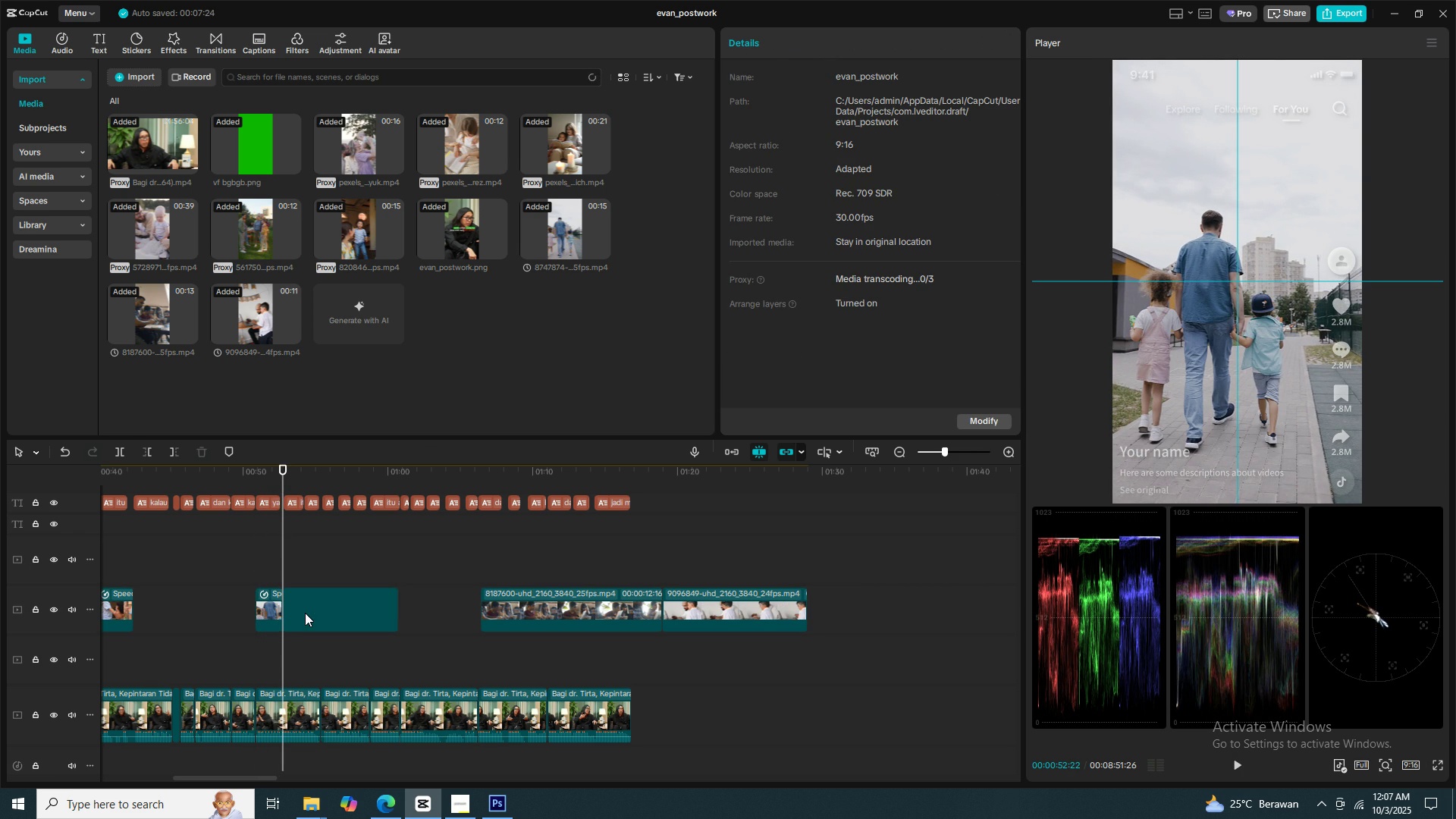 
double_click([305, 613])
 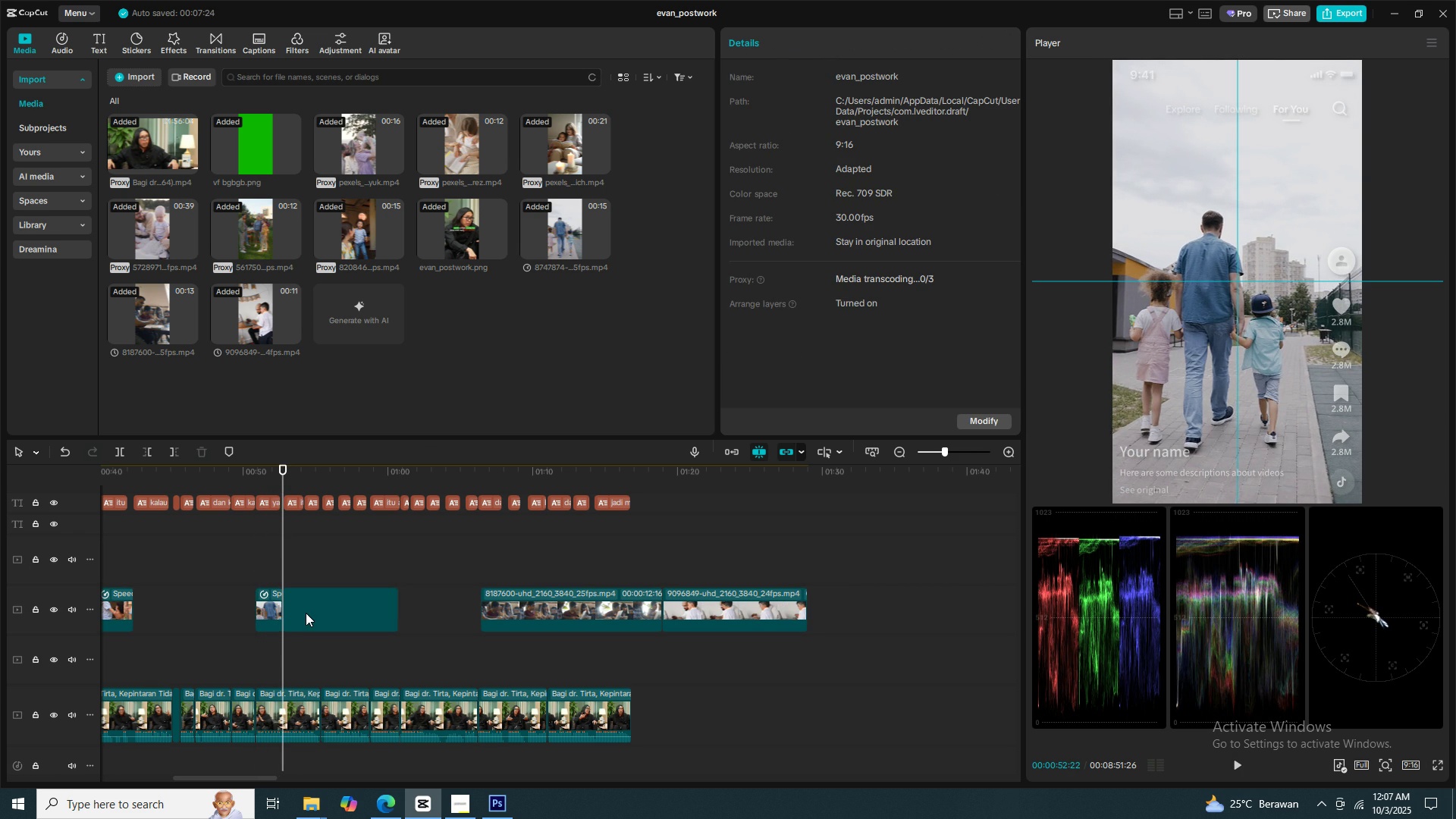 
key(X)